 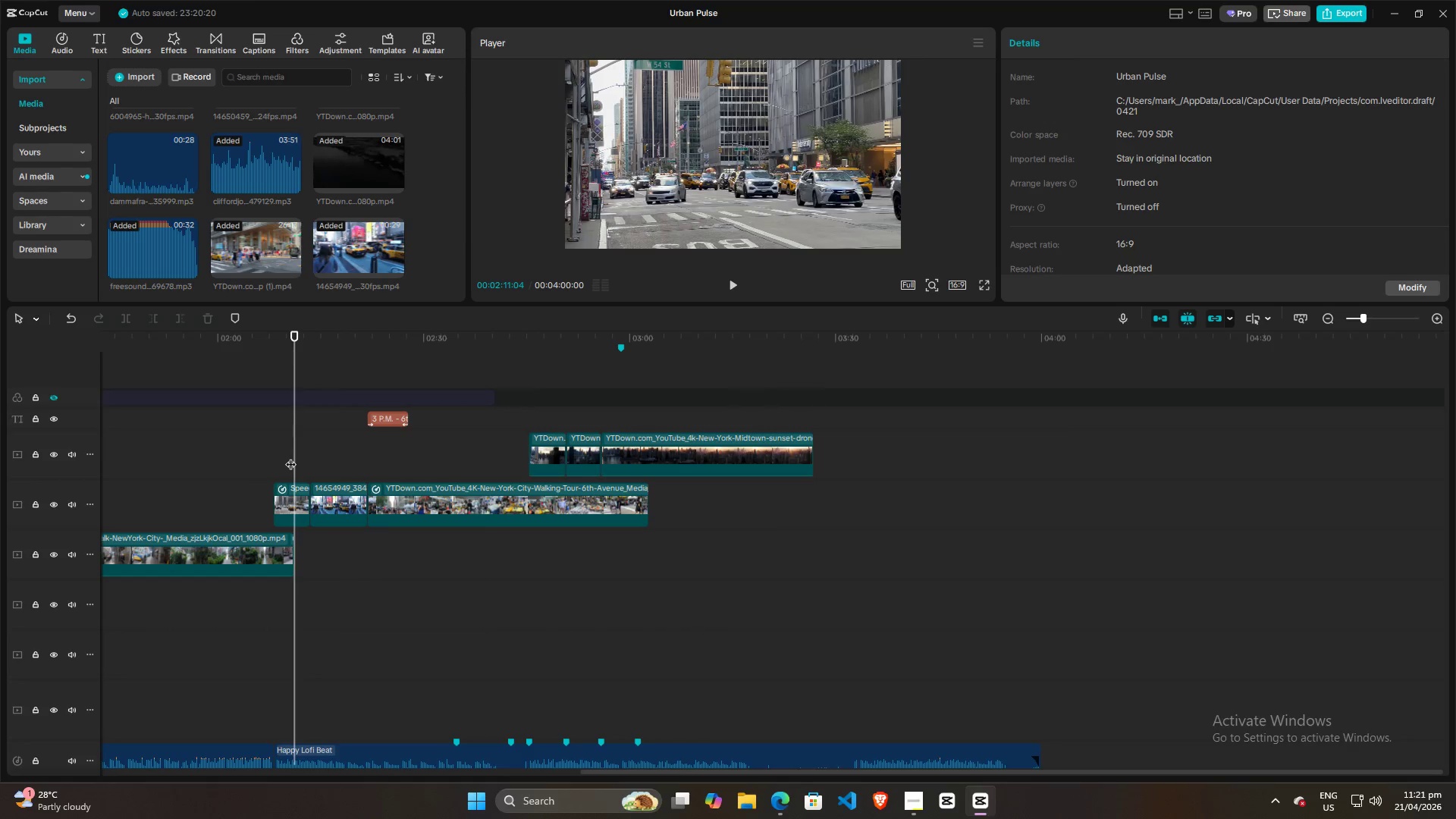 
left_click_drag(start_coordinate=[295, 457], to_coordinate=[916, 467])
 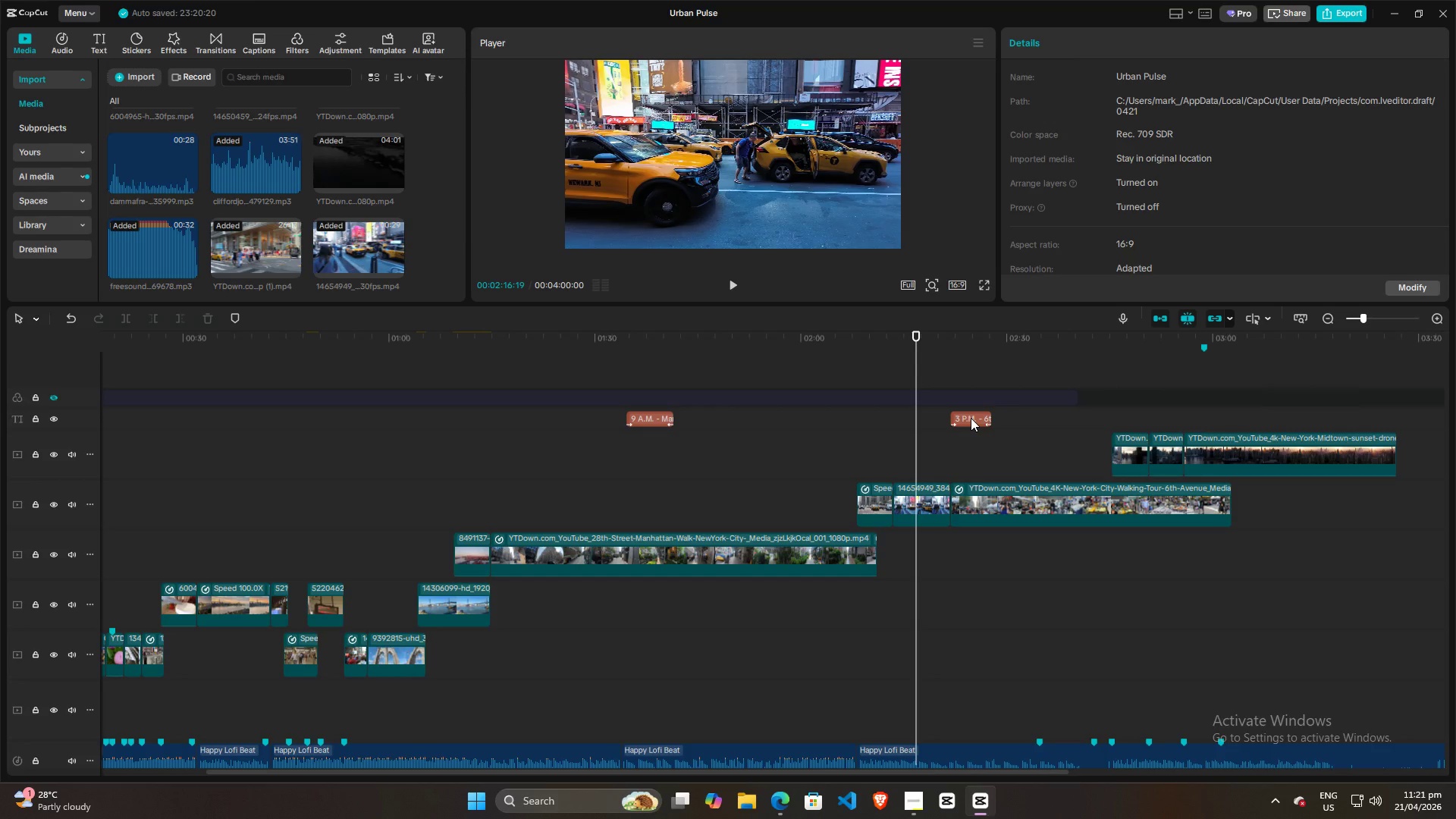 
wait(5.53)
 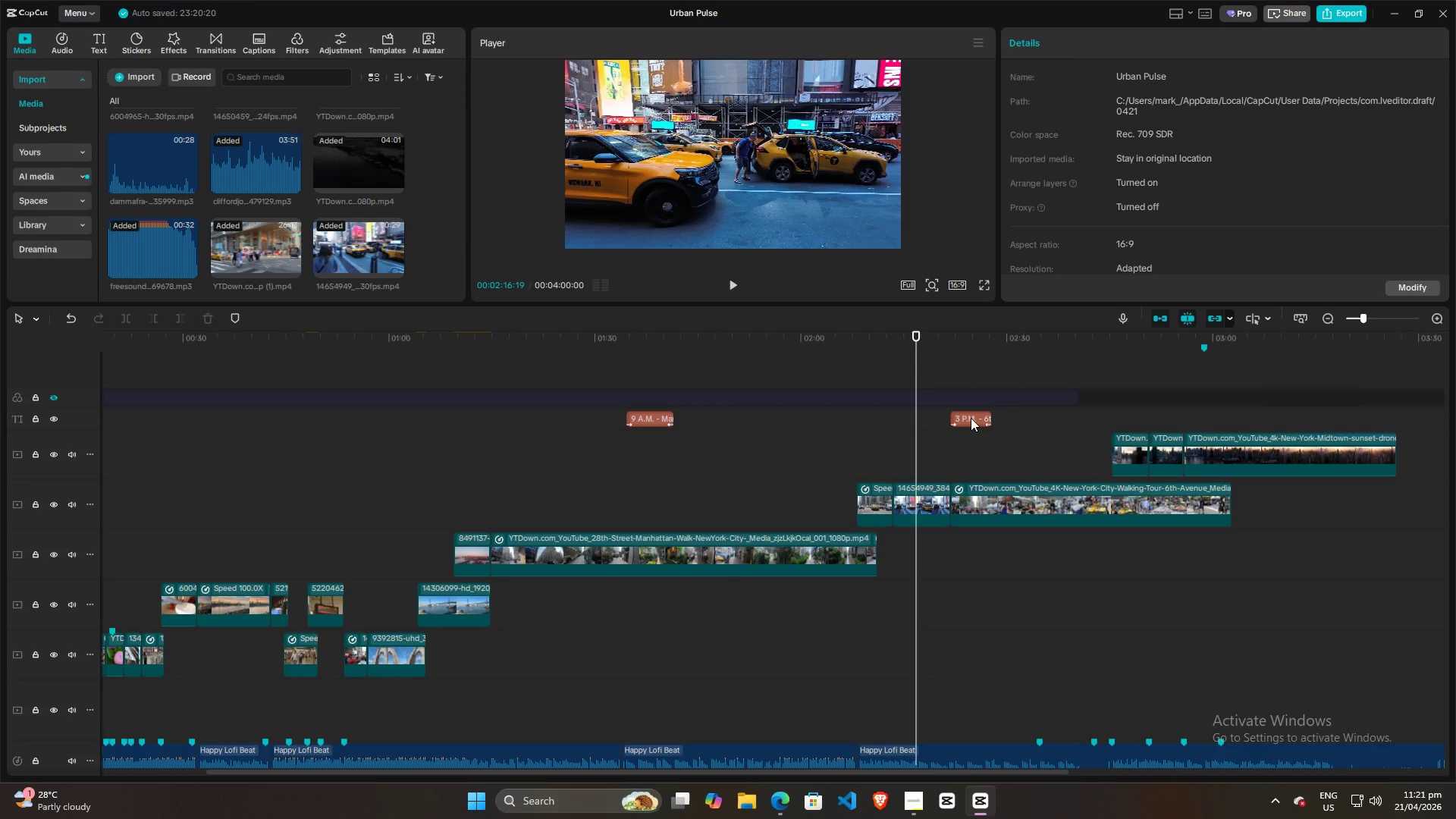 
left_click([866, 460])
 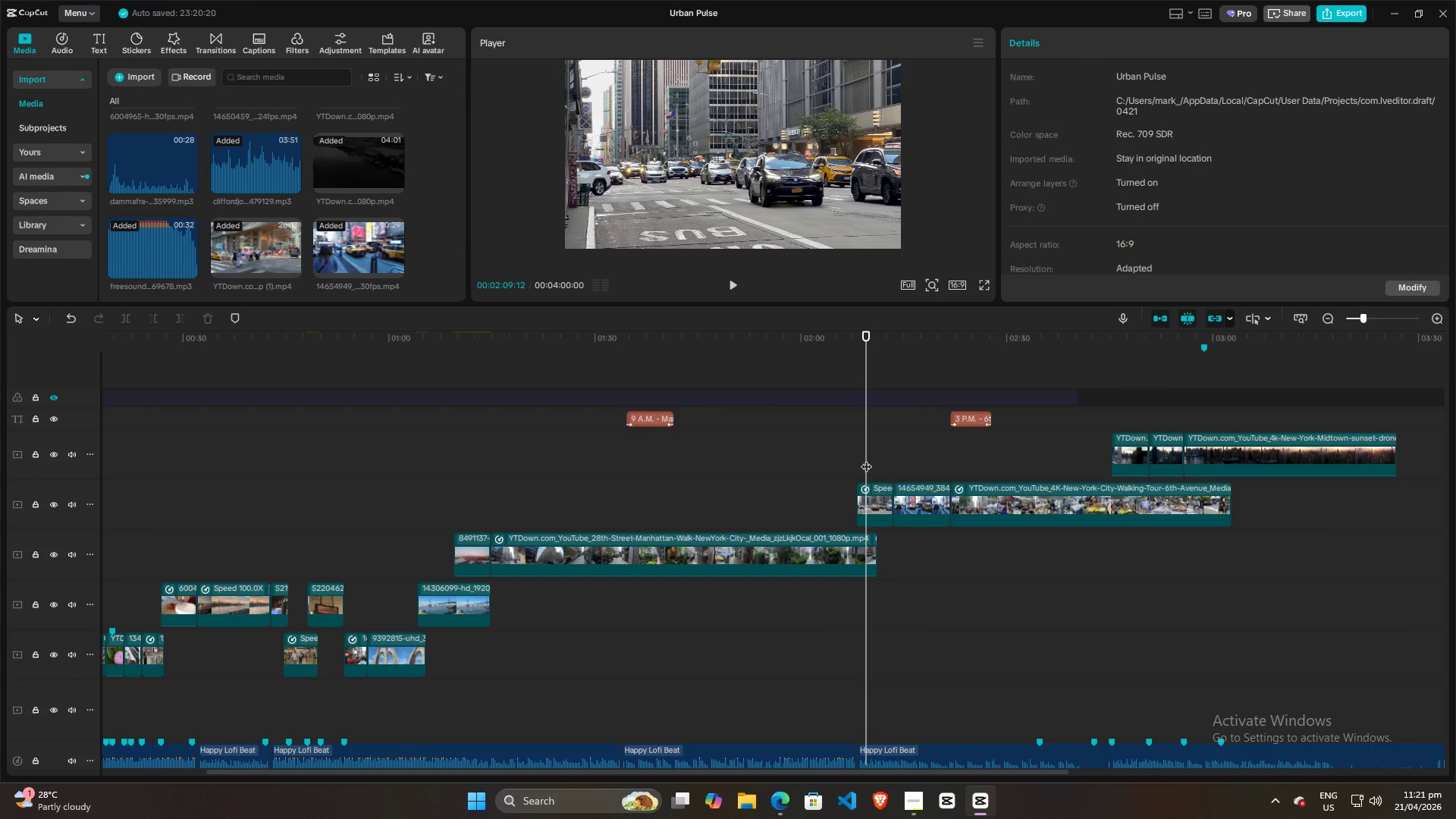 
key(Space)
 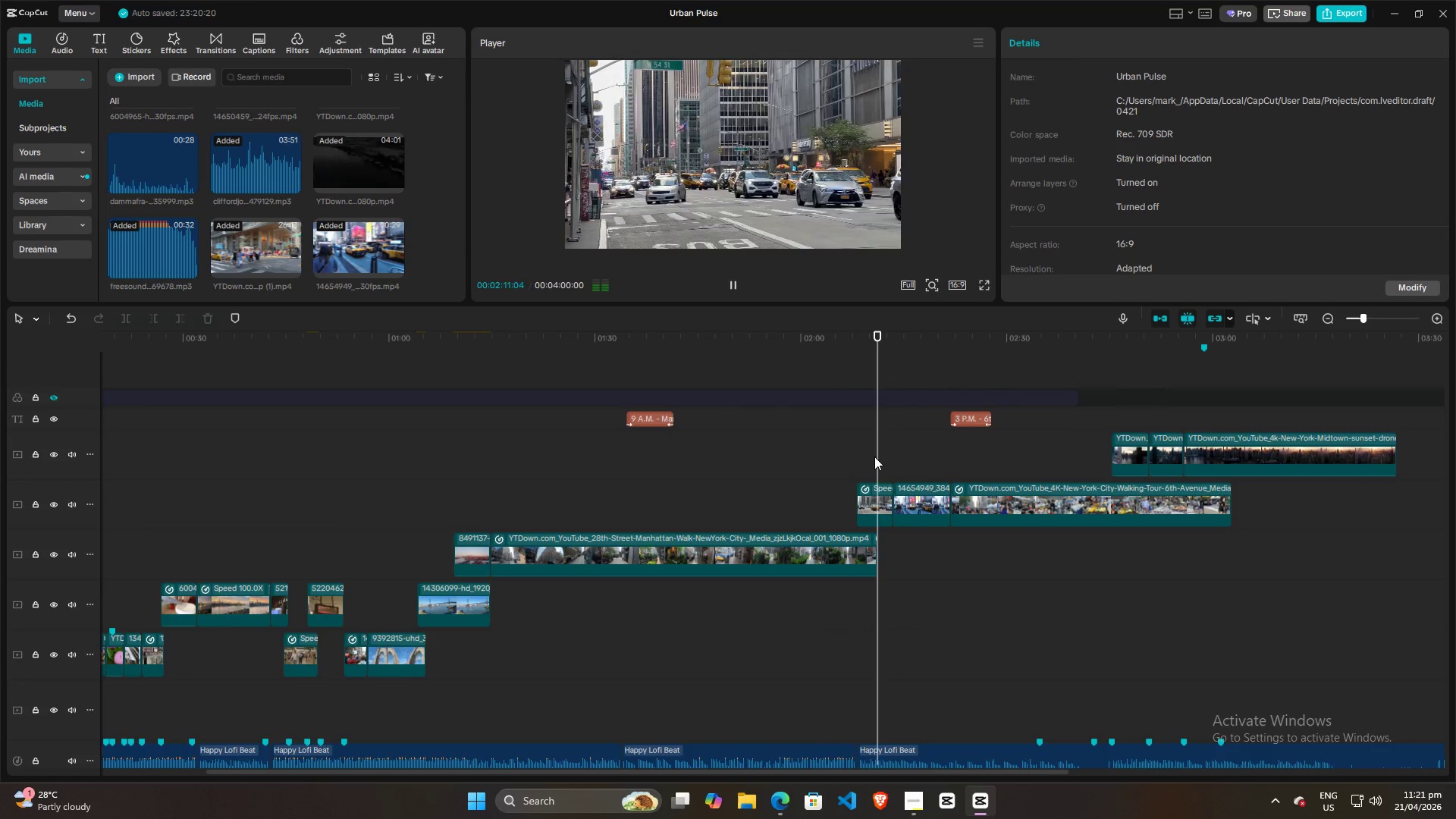 
key(Space)
 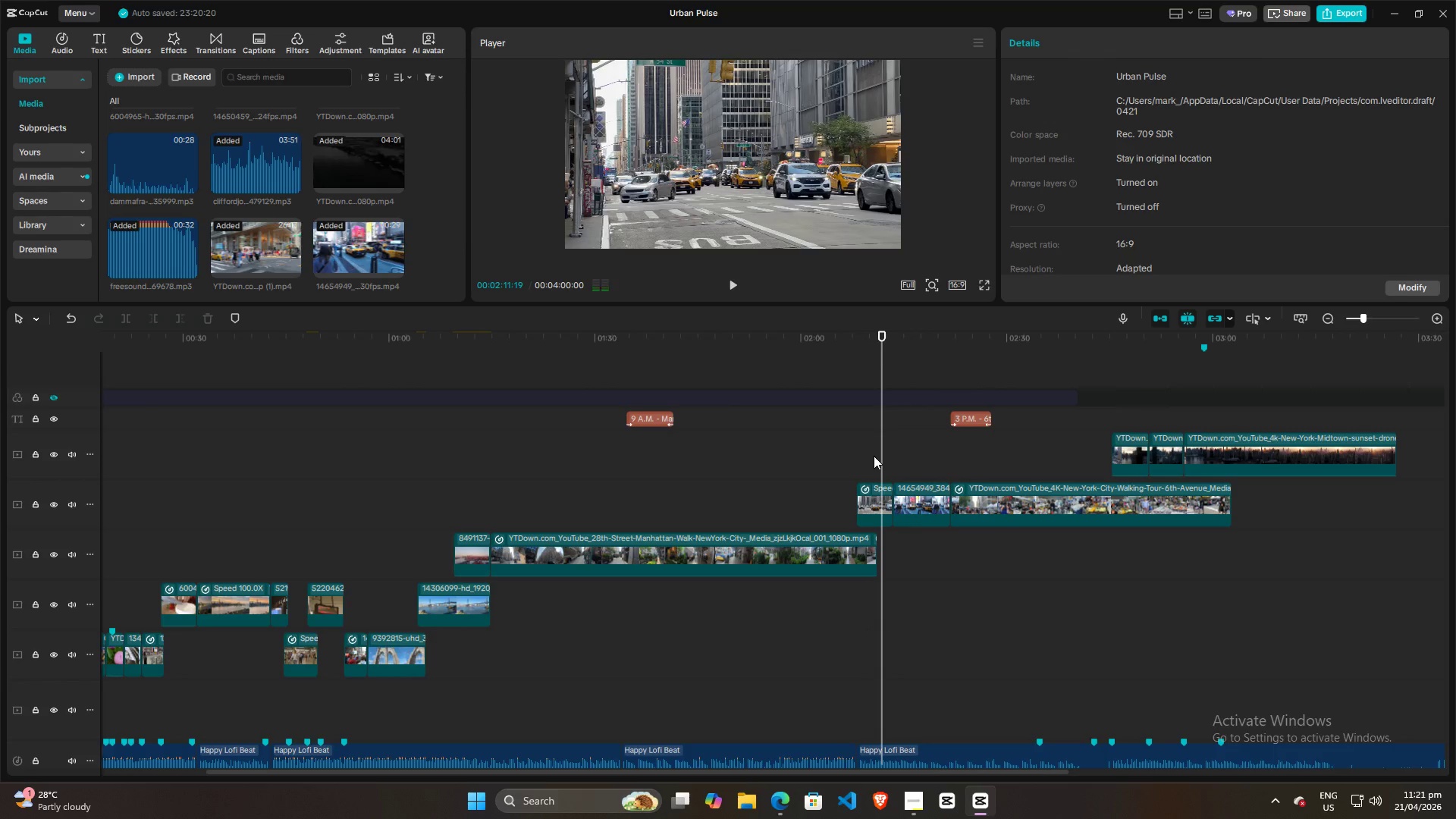 
key(Space)
 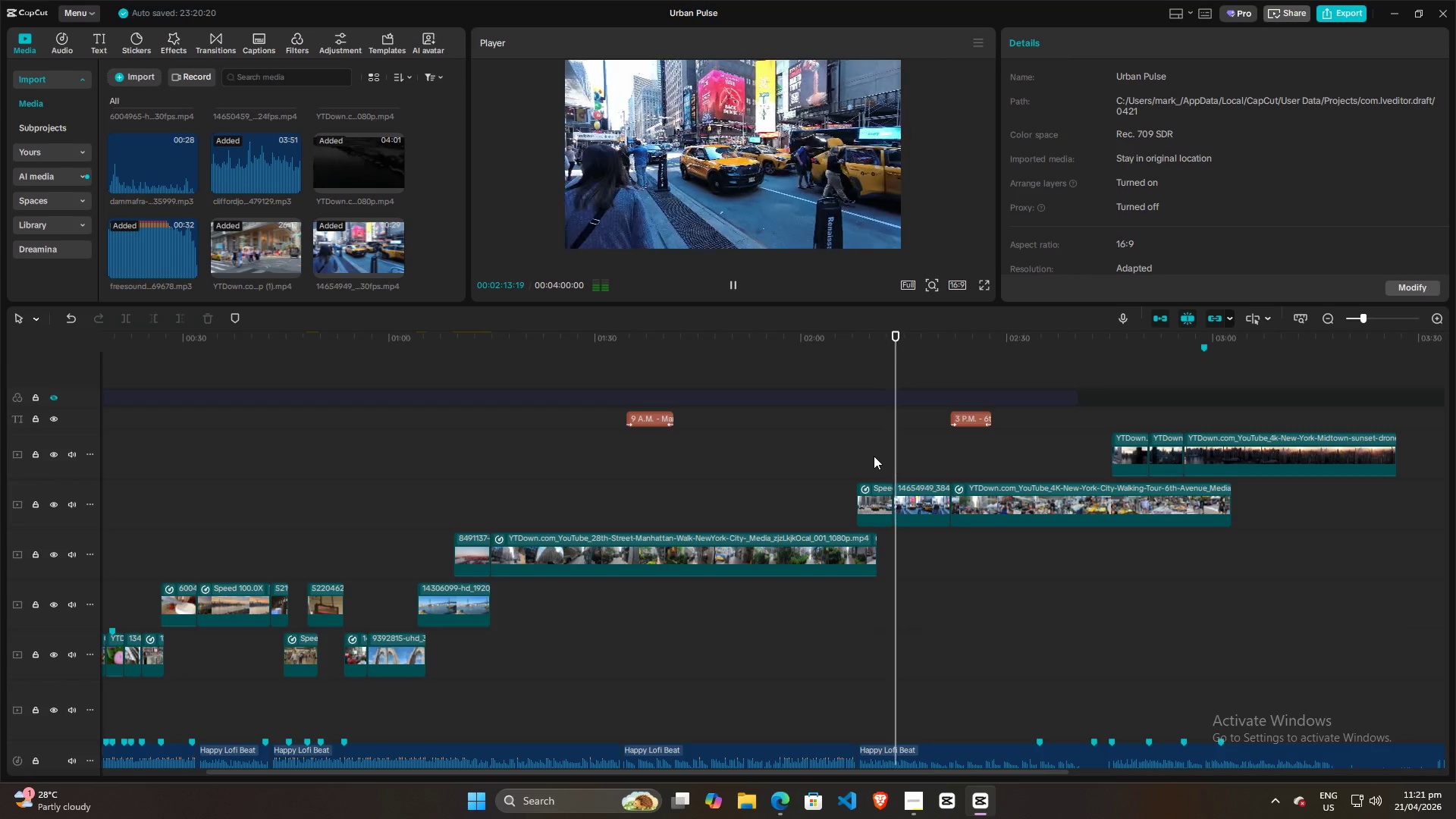 
key(Space)
 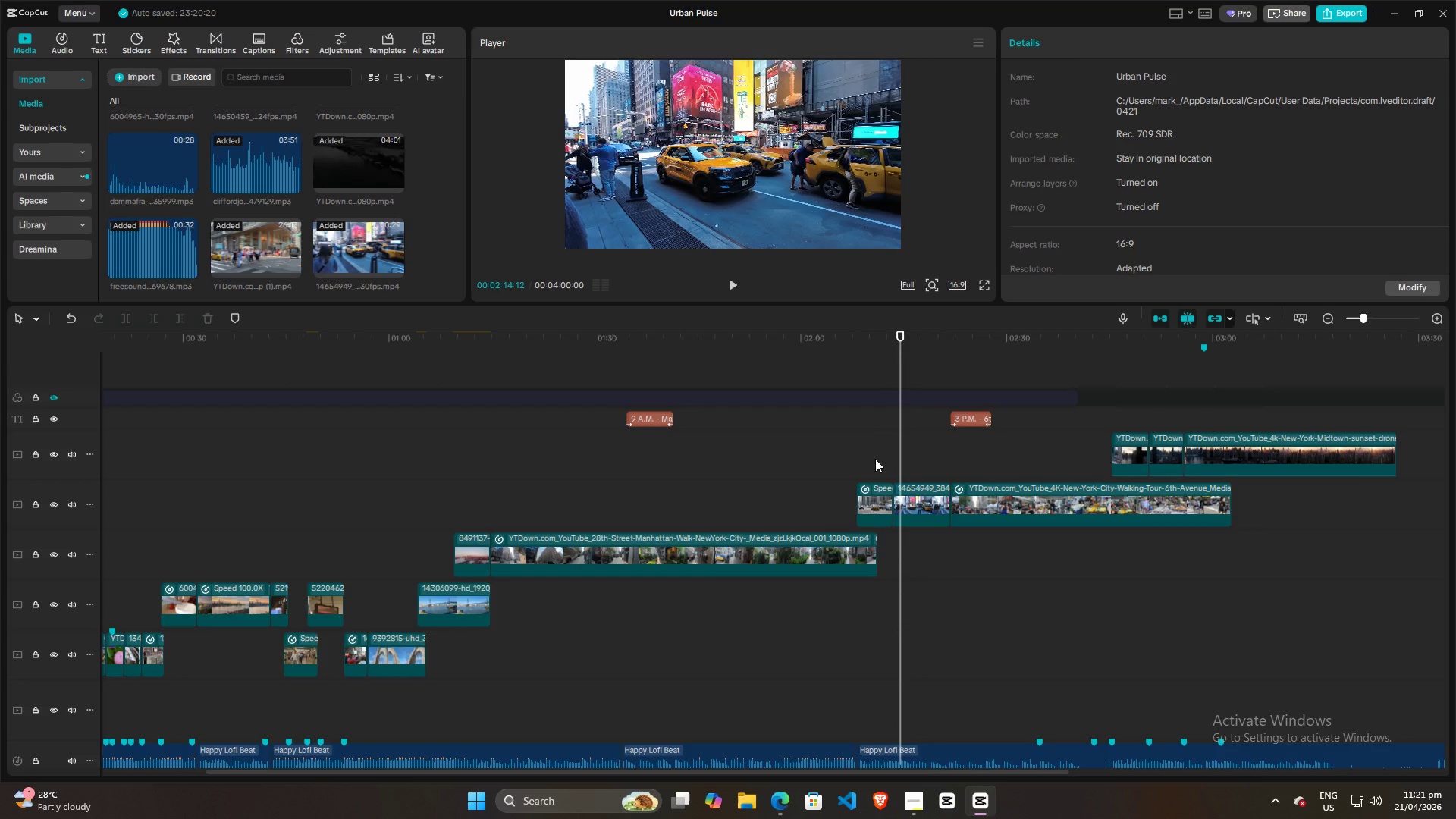 
left_click([875, 459])
 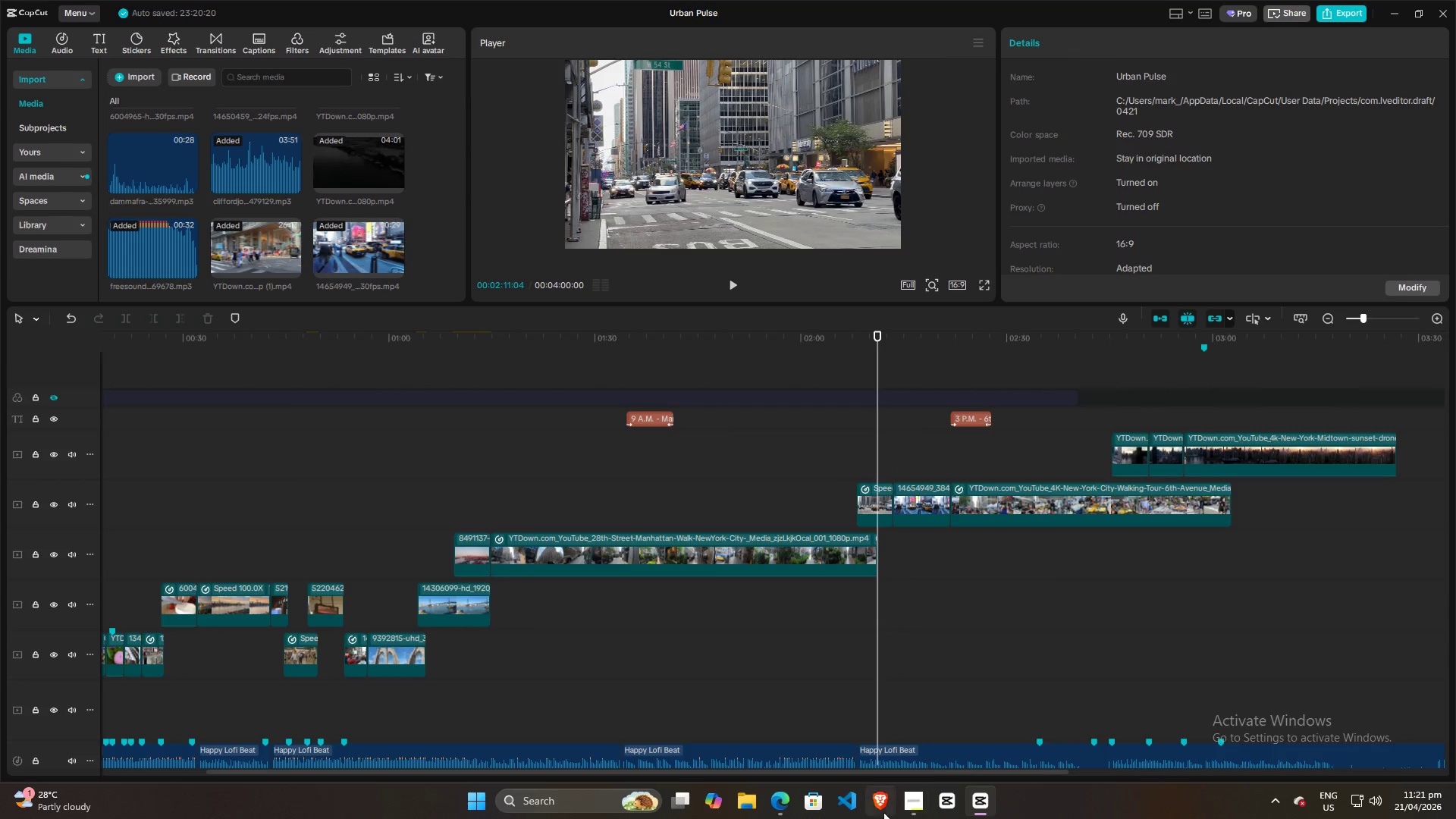 
left_click([788, 802])
 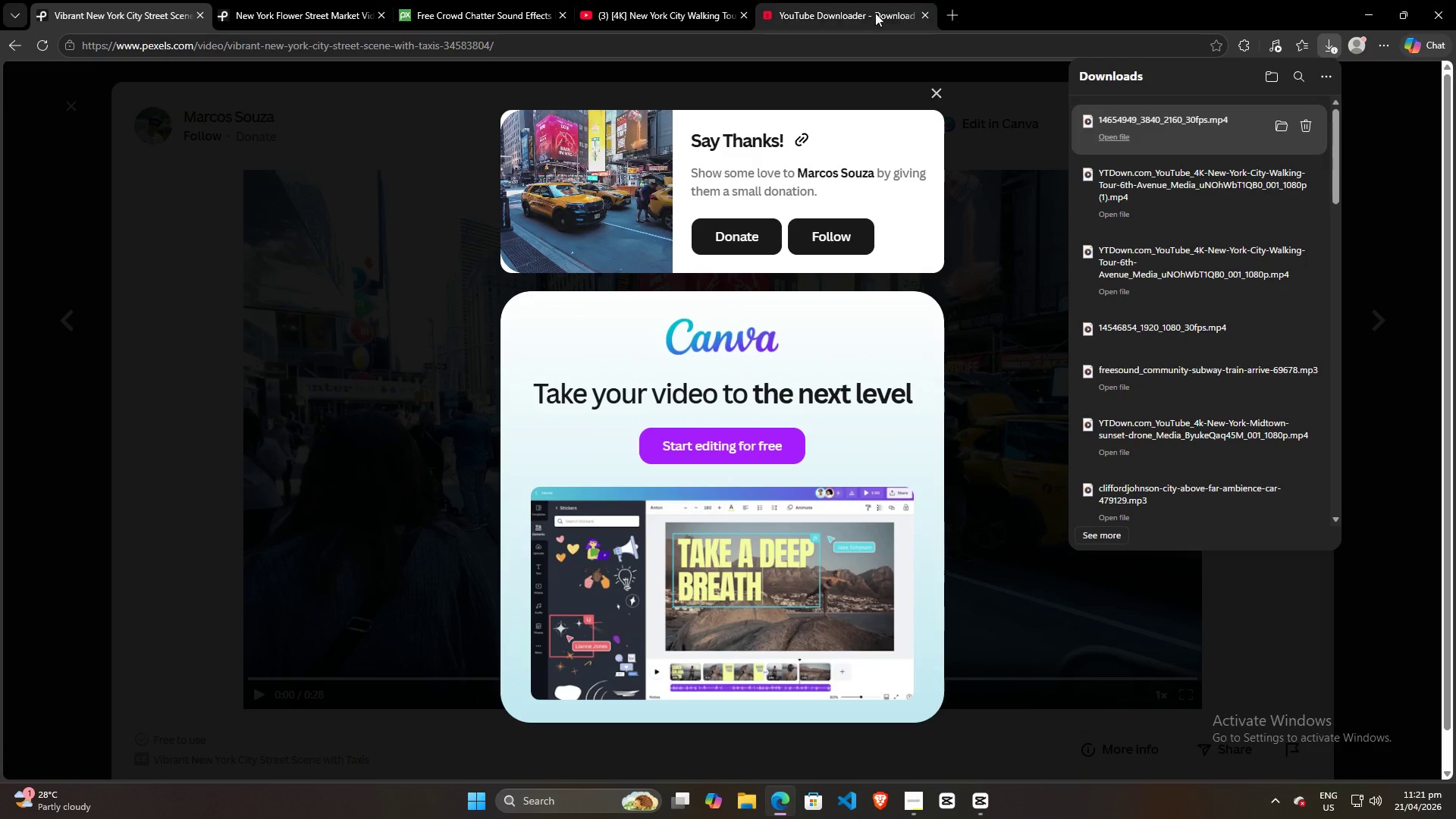 
left_click([869, 16])
 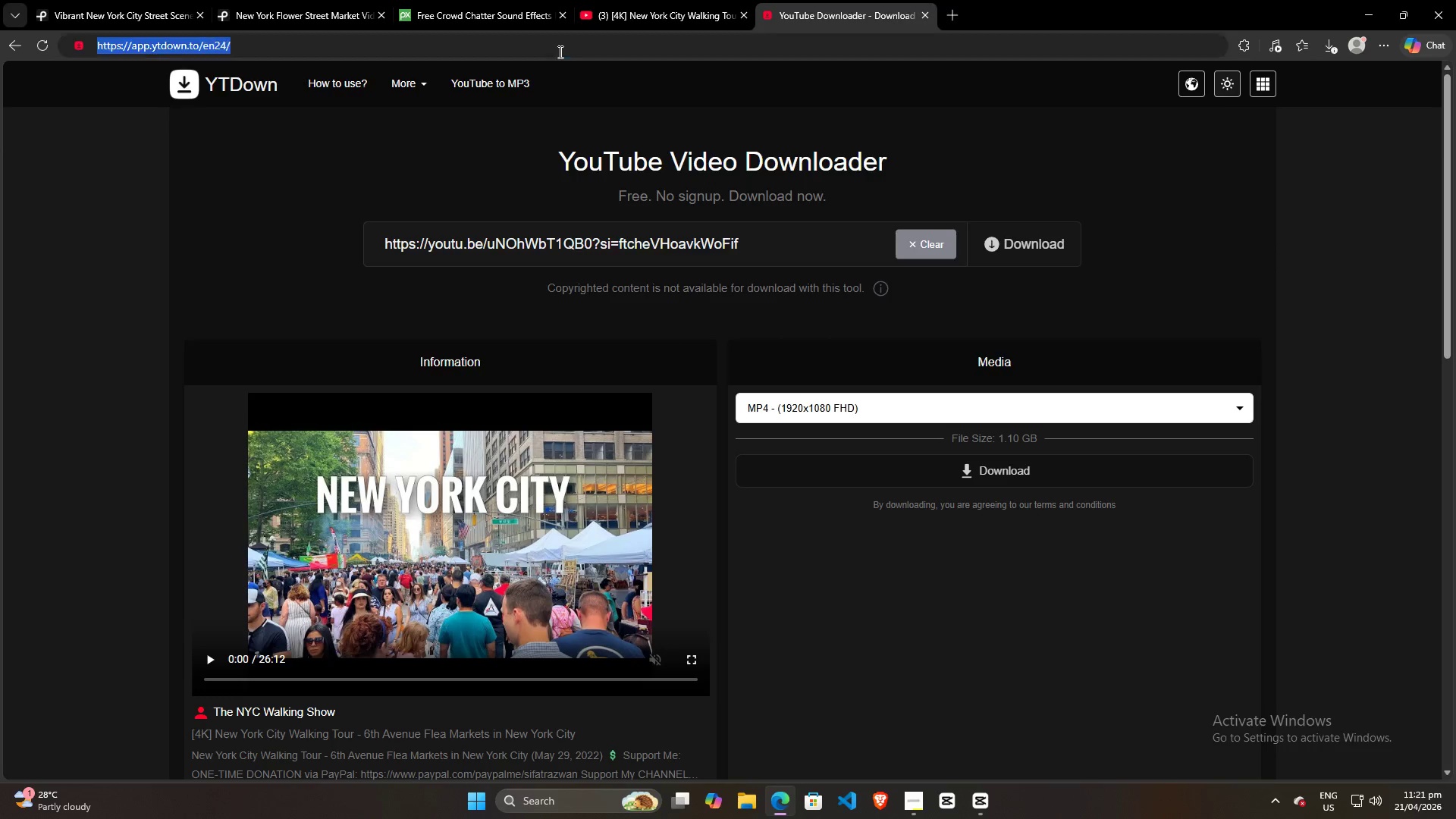 
type(w 54 st )
 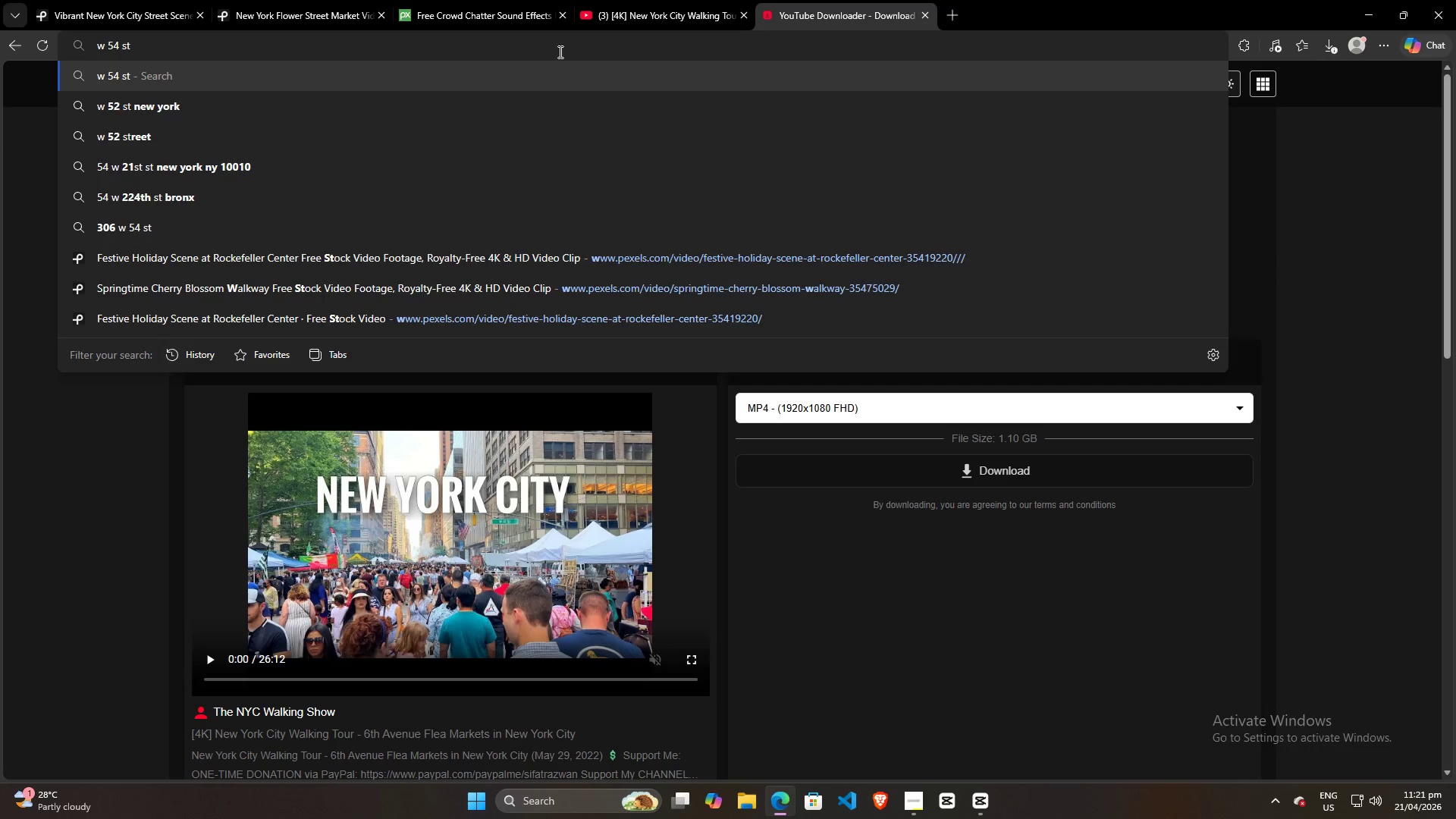 
key(ArrowDown)
 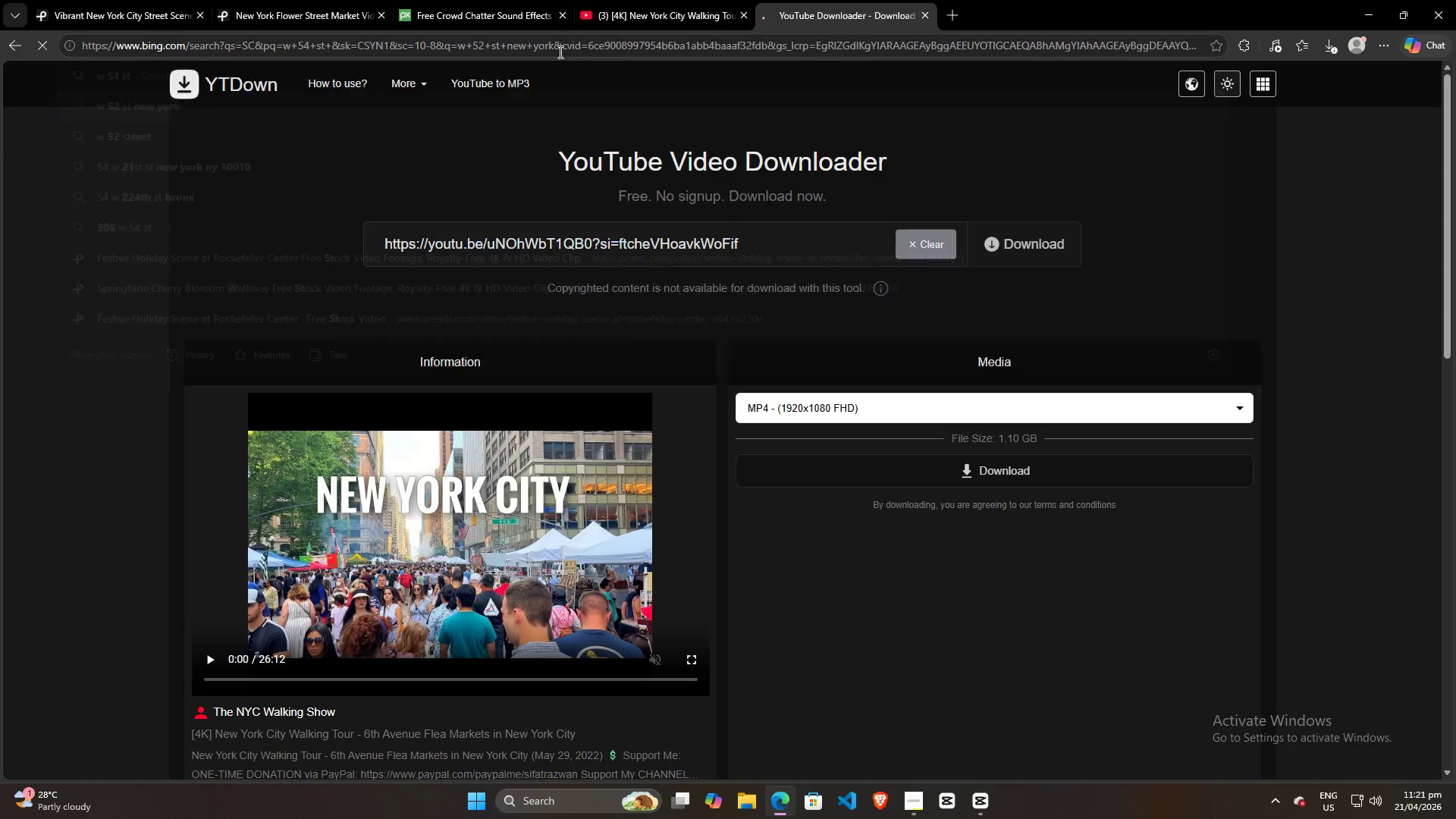 
key(Enter)
 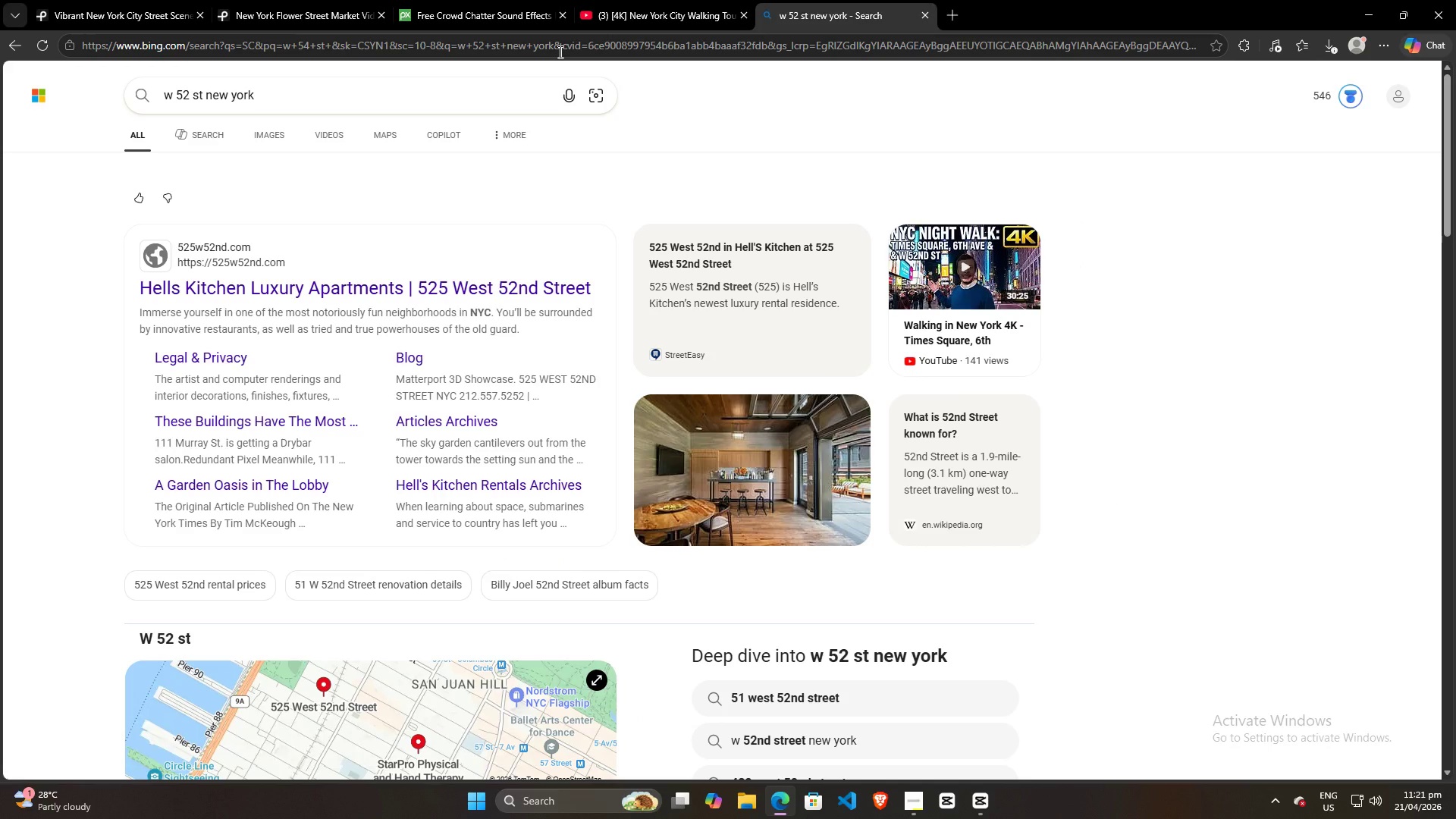 
wait(7.62)
 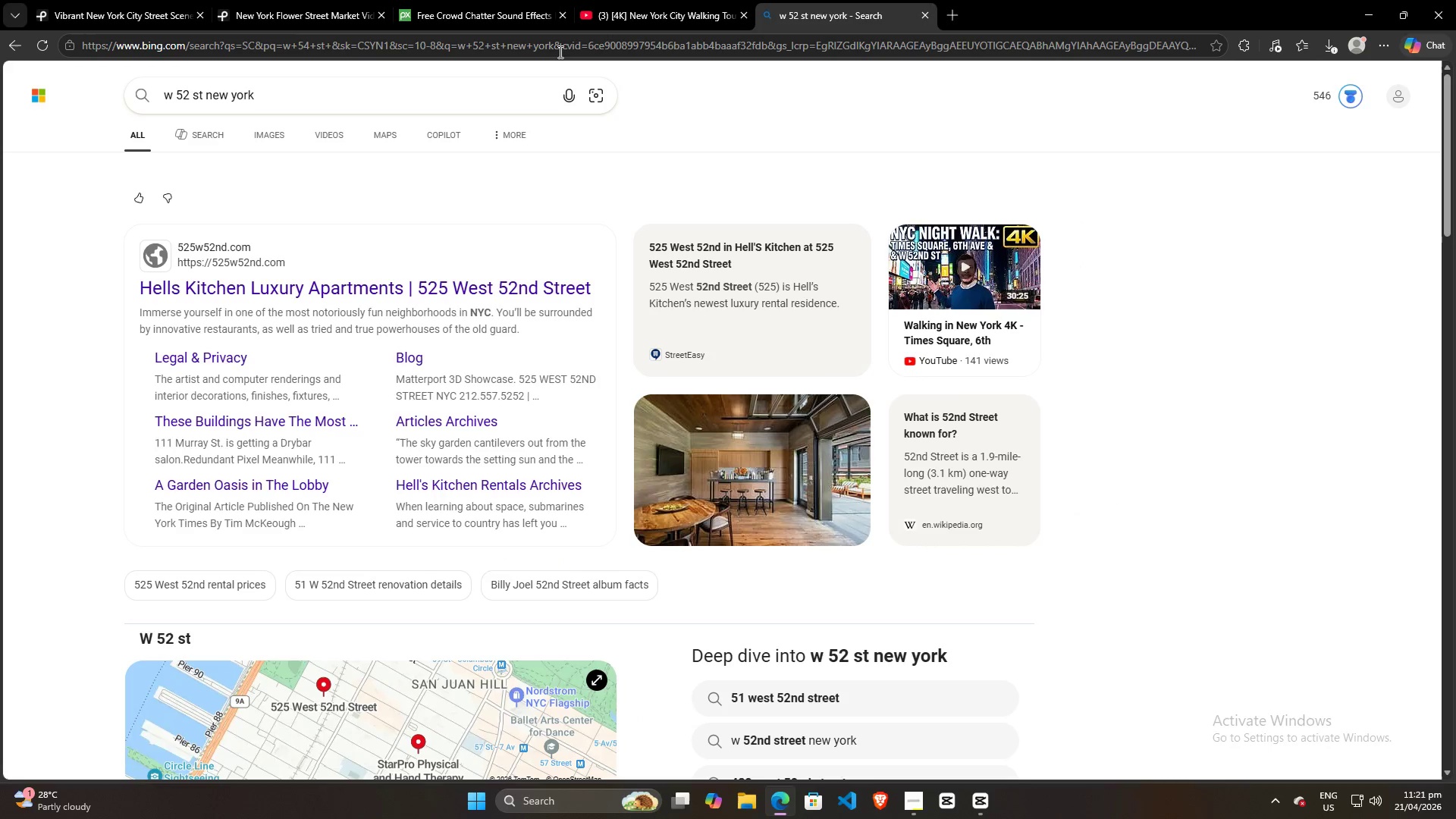 
scroll: coordinate [366, 570], scroll_direction: down, amount: 9.0
 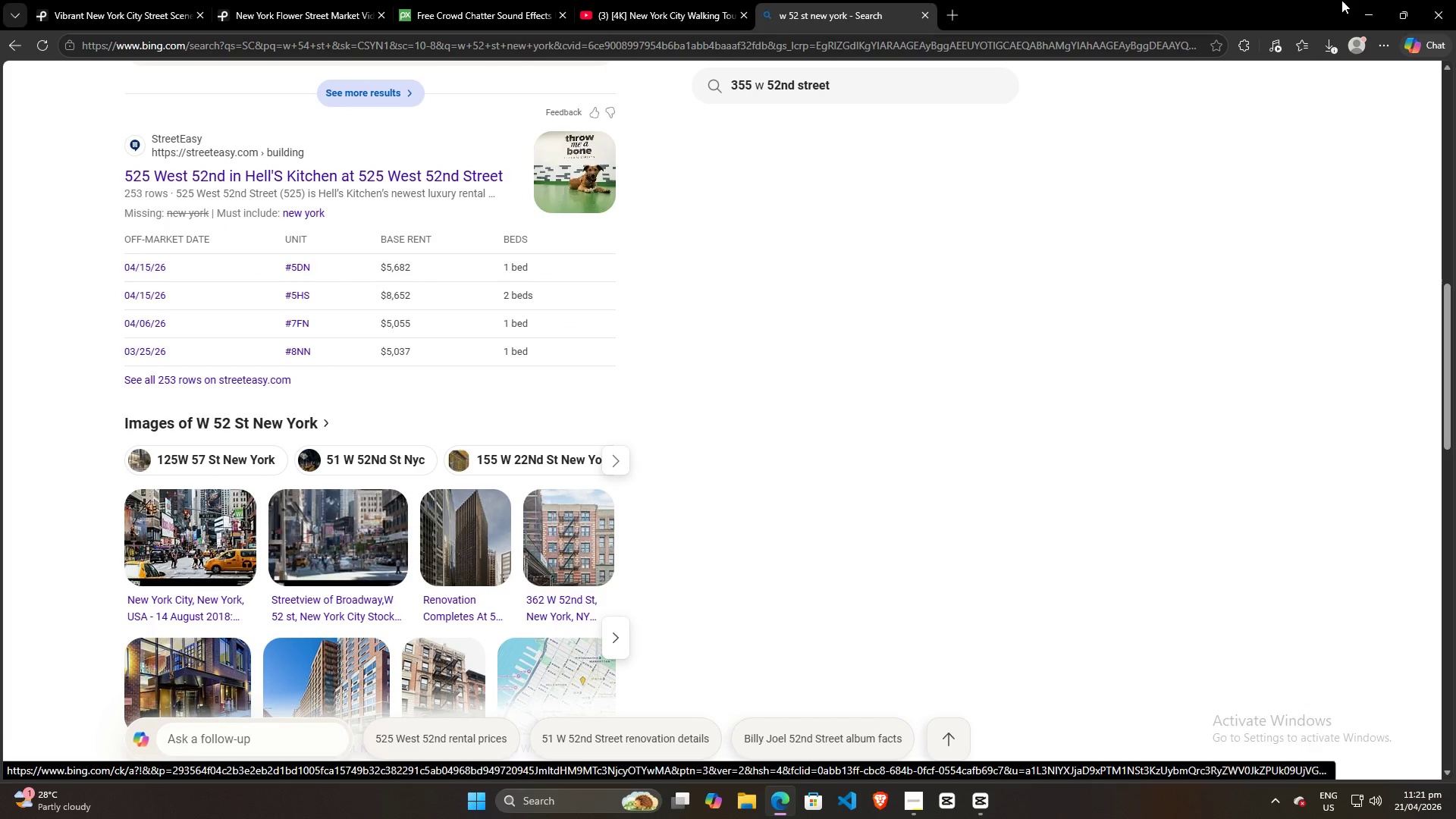 
left_click([1365, 18])
 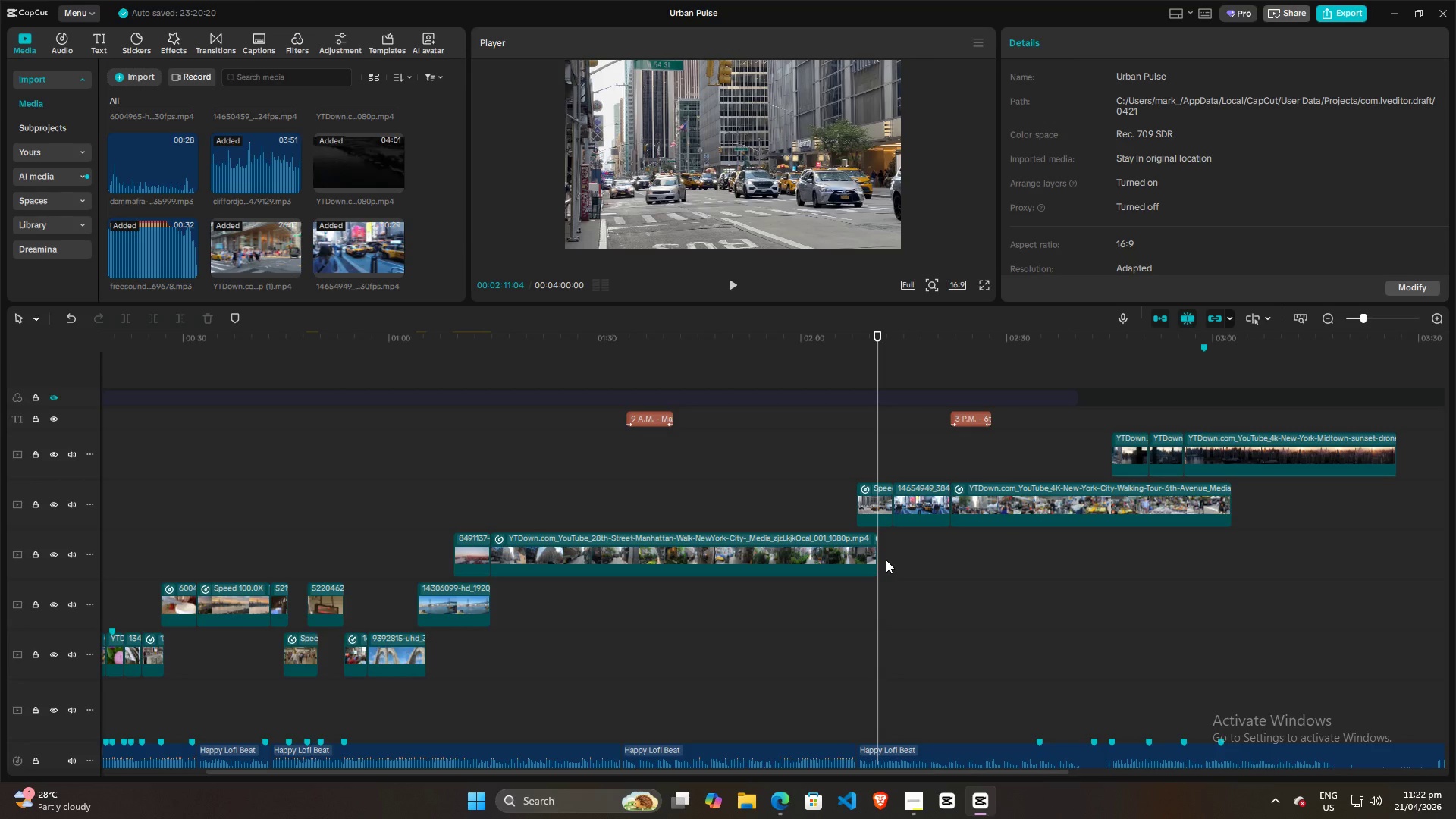 
wait(10.06)
 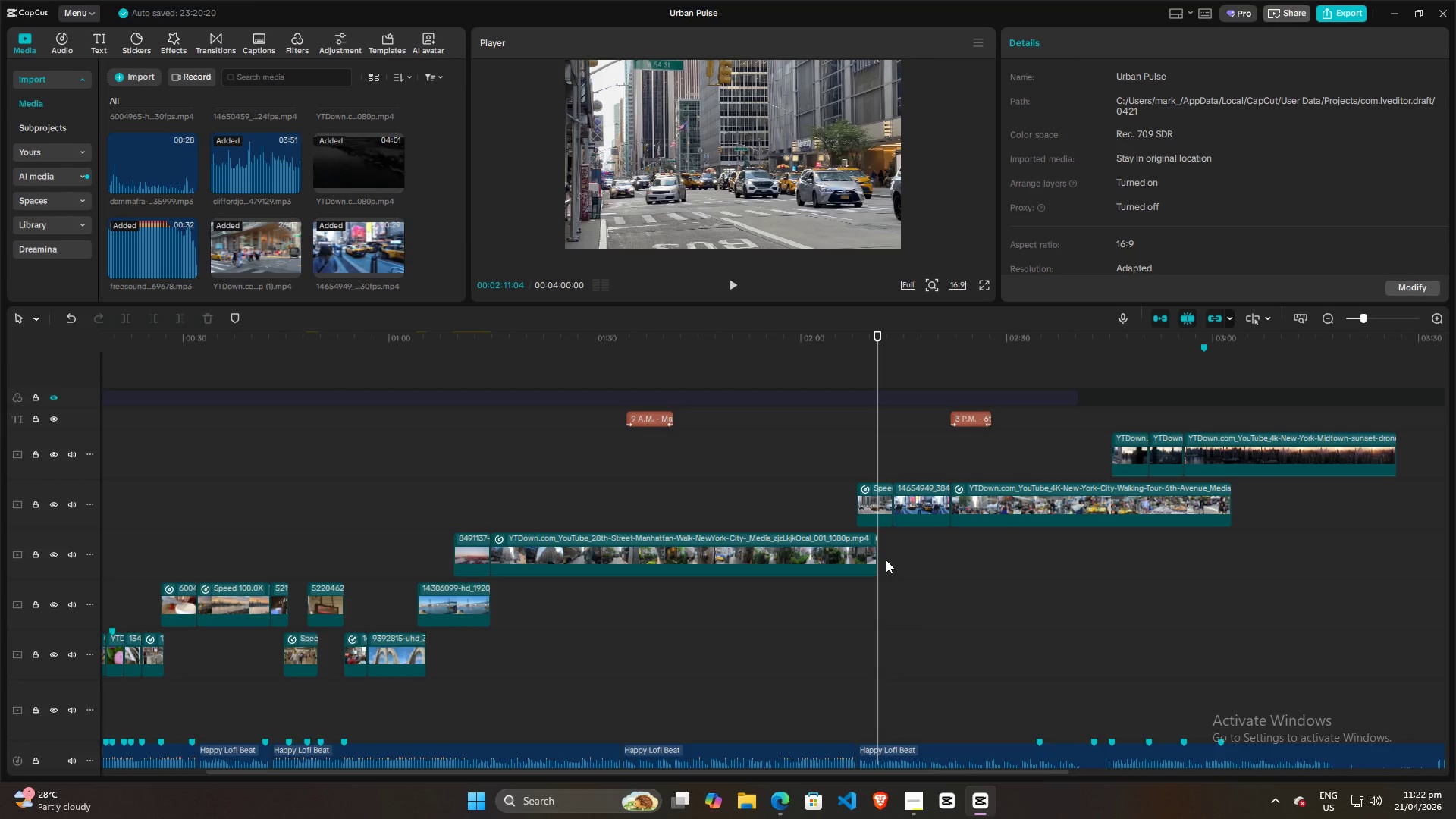 
left_click([920, 799])